 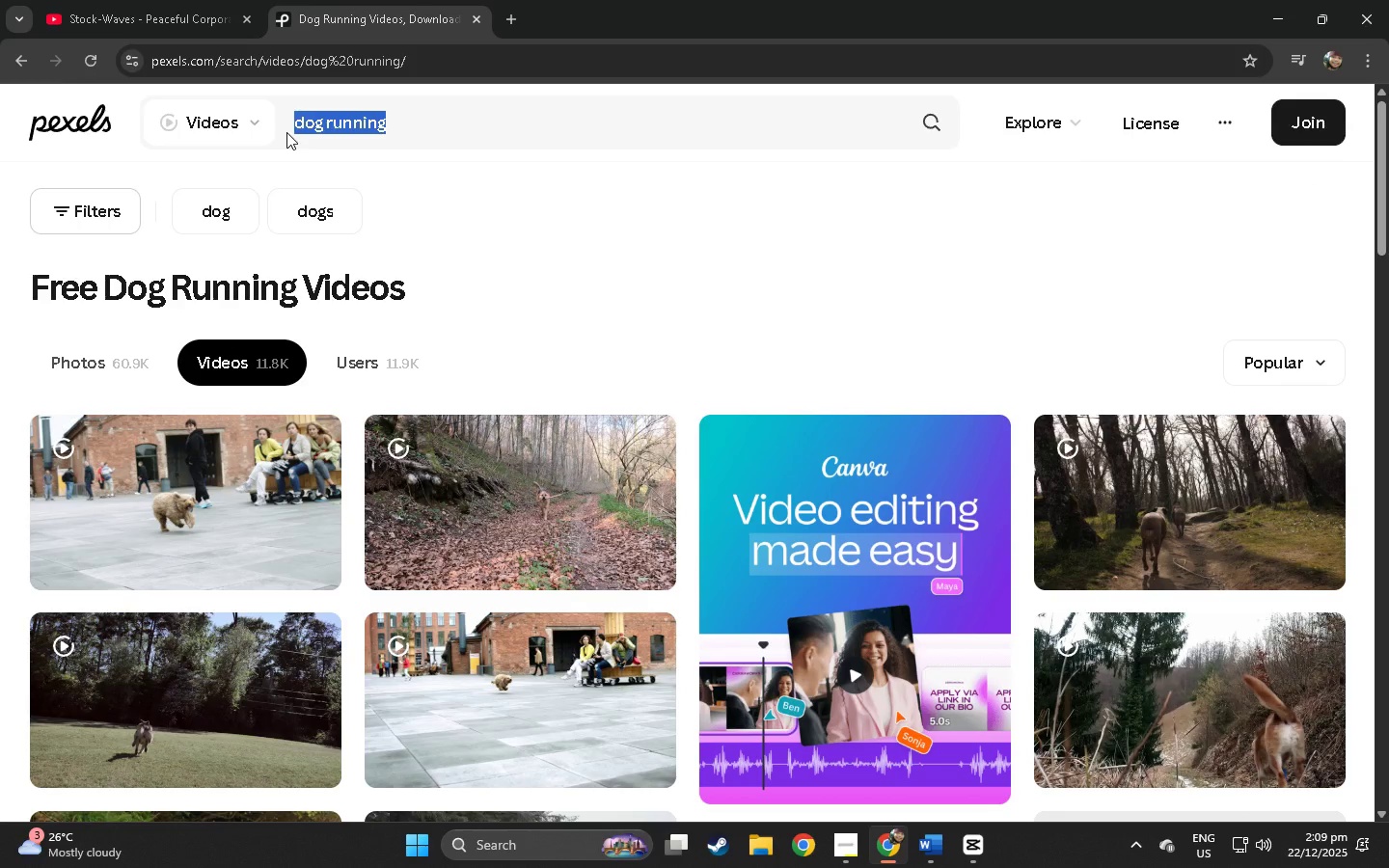 
type(calm mornin)
key(Backspace)
key(Backspace)
key(Backspace)
type(ning light)
 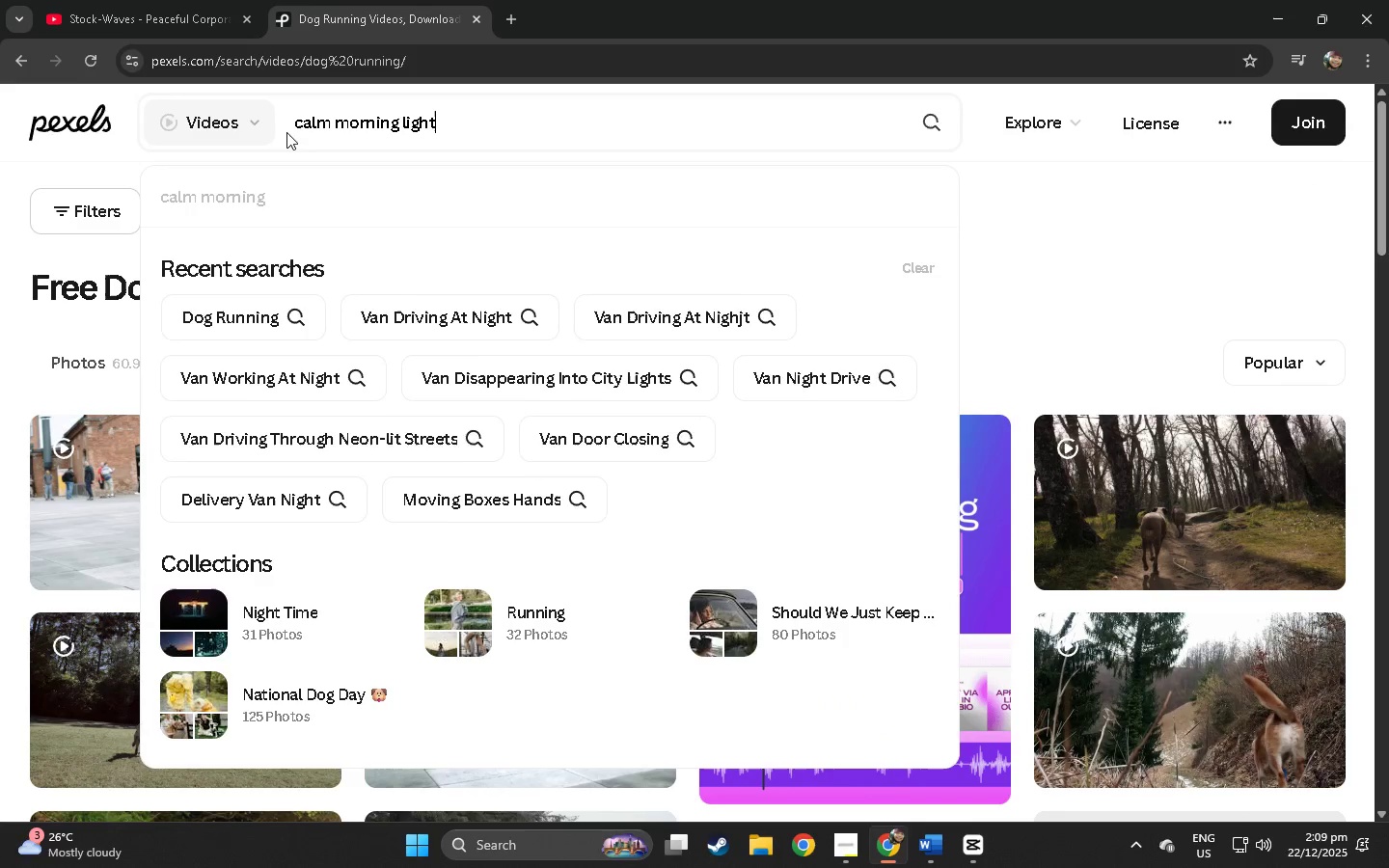 
key(Enter)
 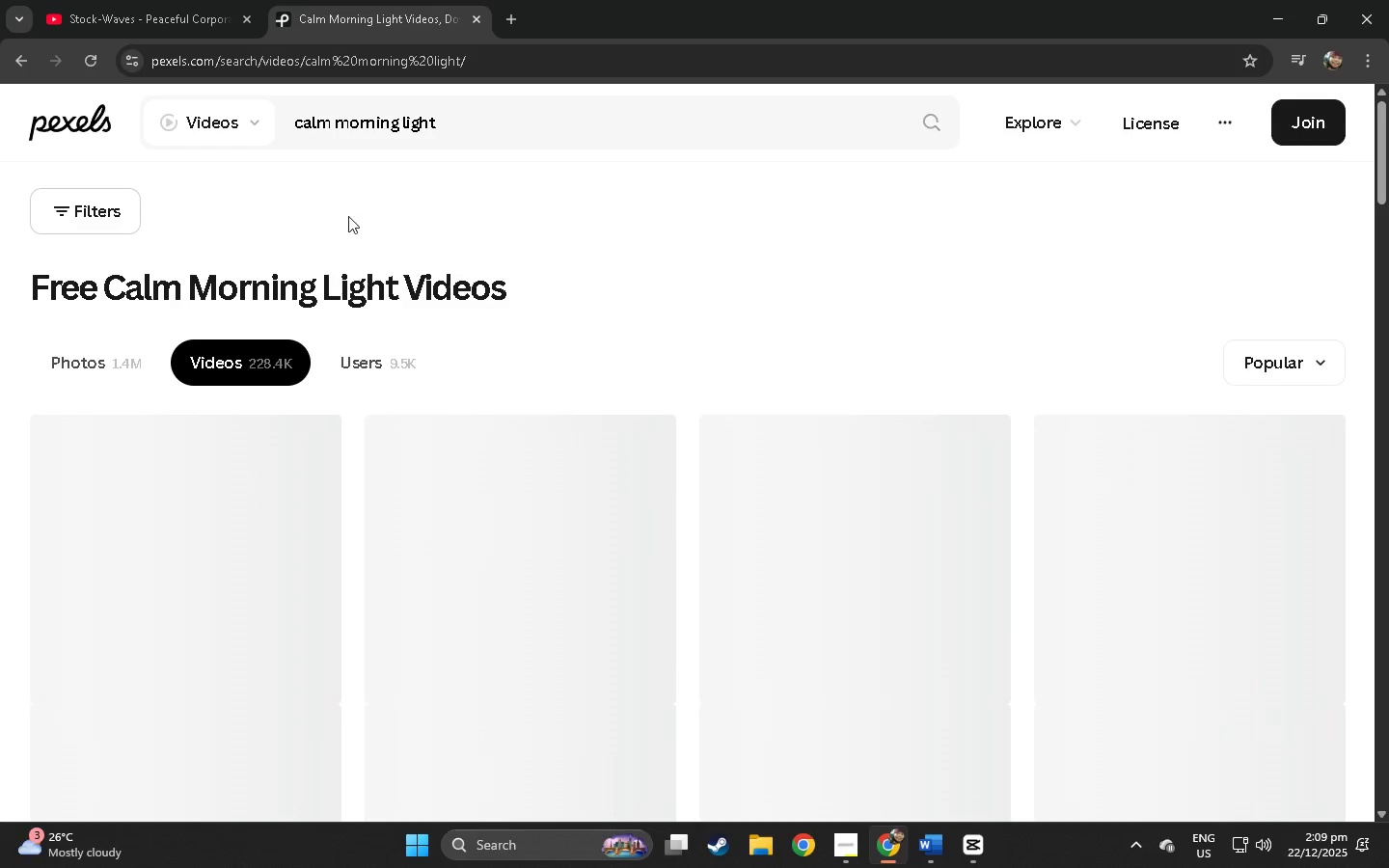 
scroll: coordinate [167, 268], scroll_direction: down, amount: 3.0
 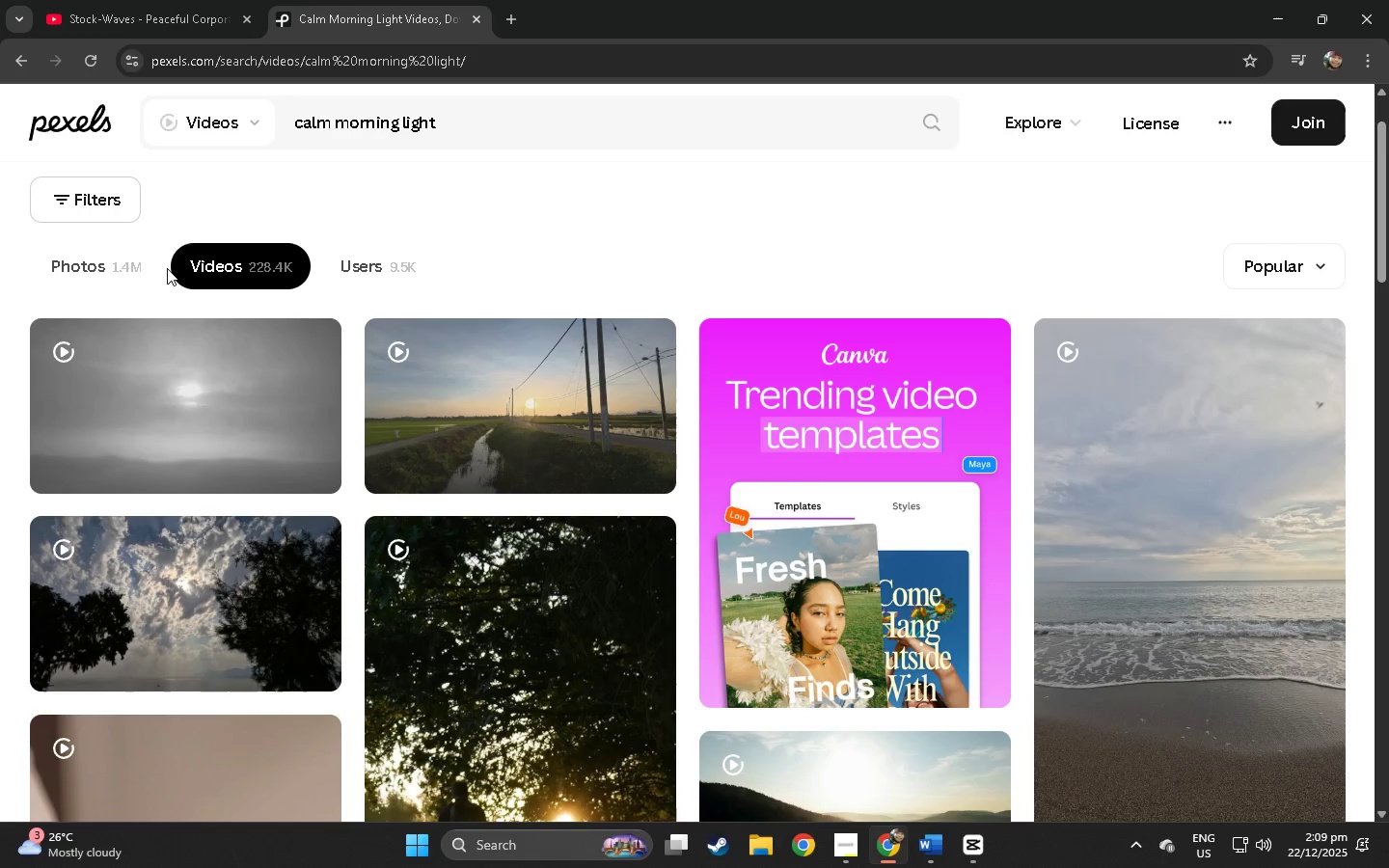 
key(Alt+Tab)
 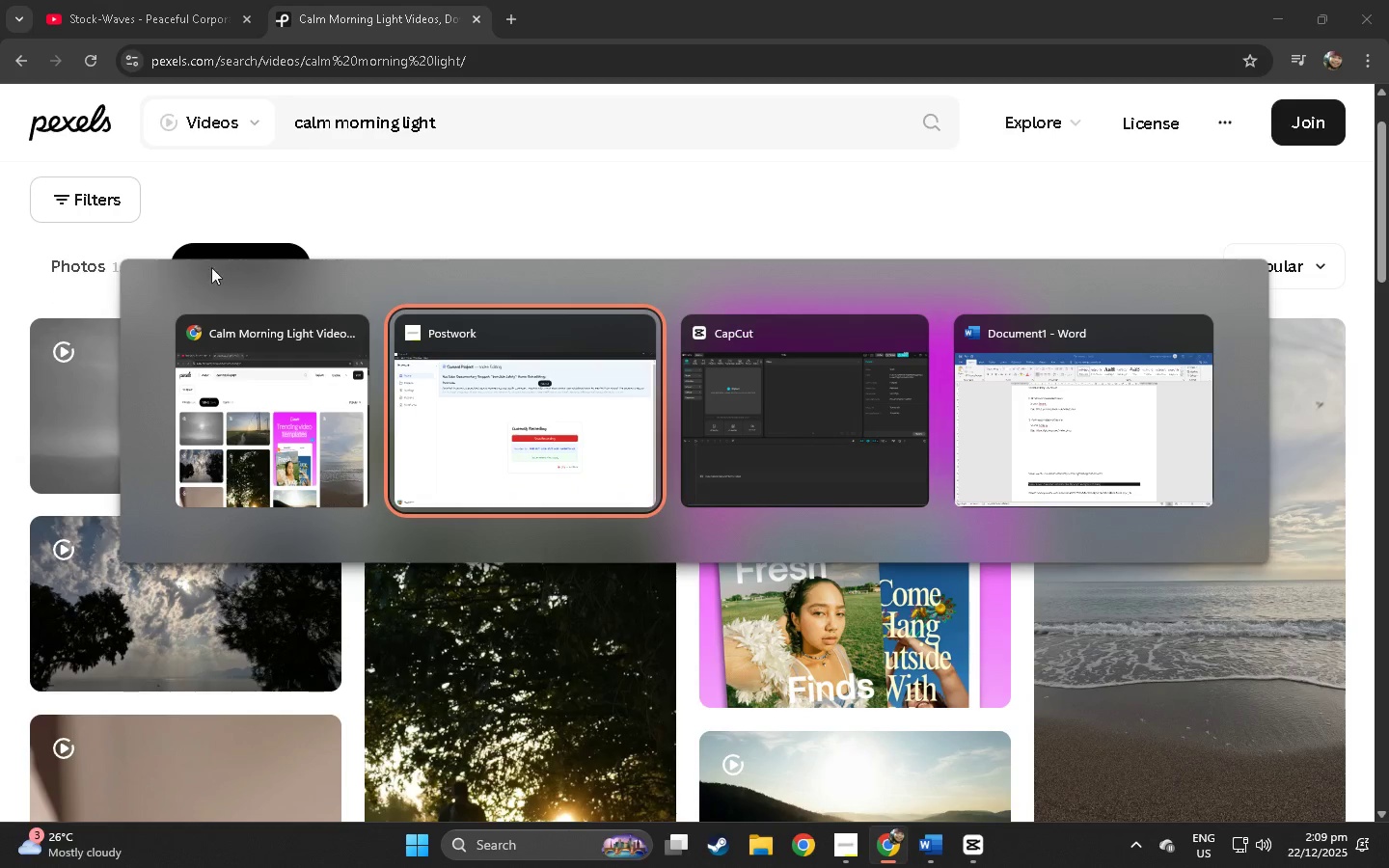 
key(Alt+Tab)
 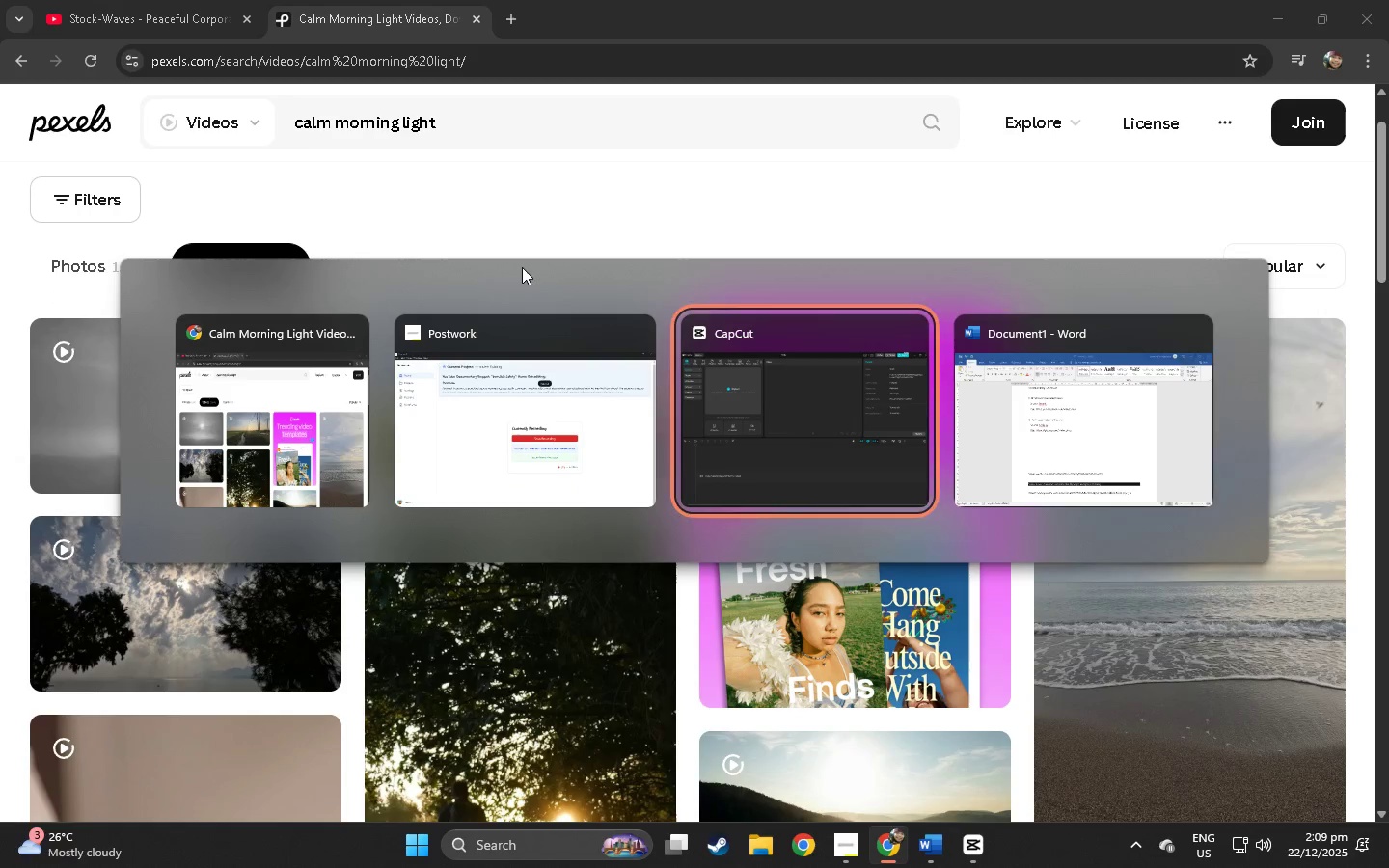 
key(Alt+Tab)
 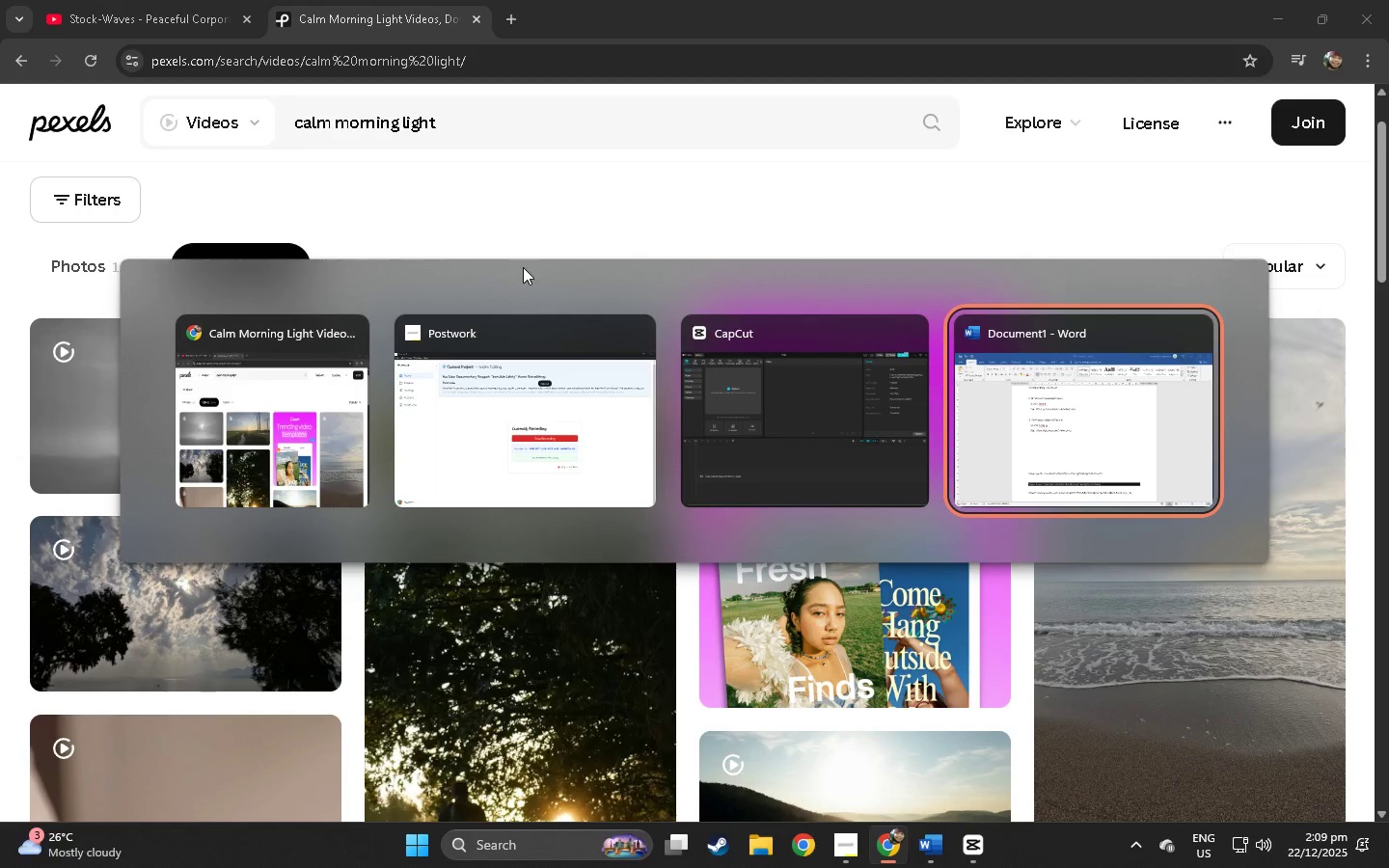 
key(Alt+Tab)
 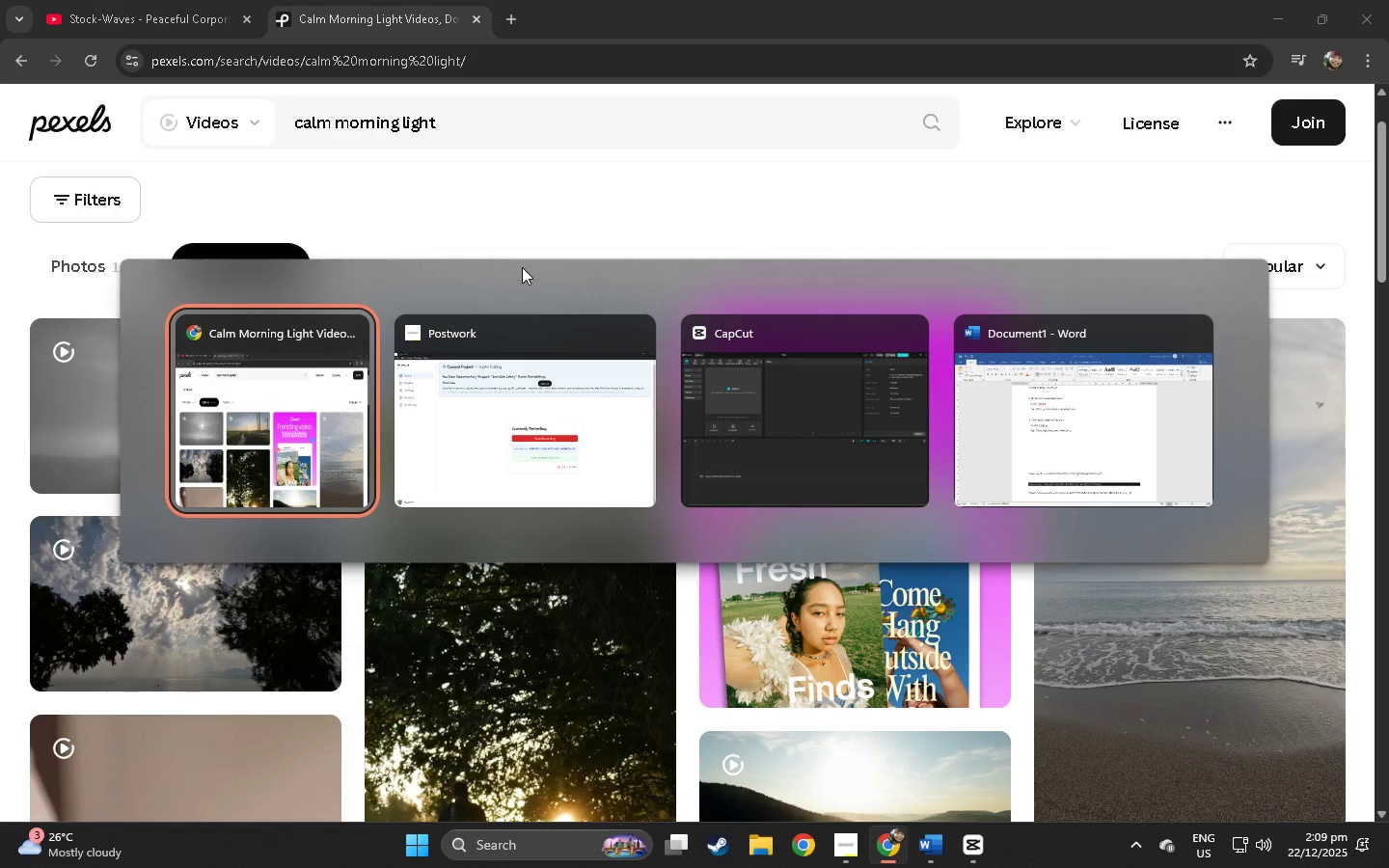 
key(Alt+Tab)